 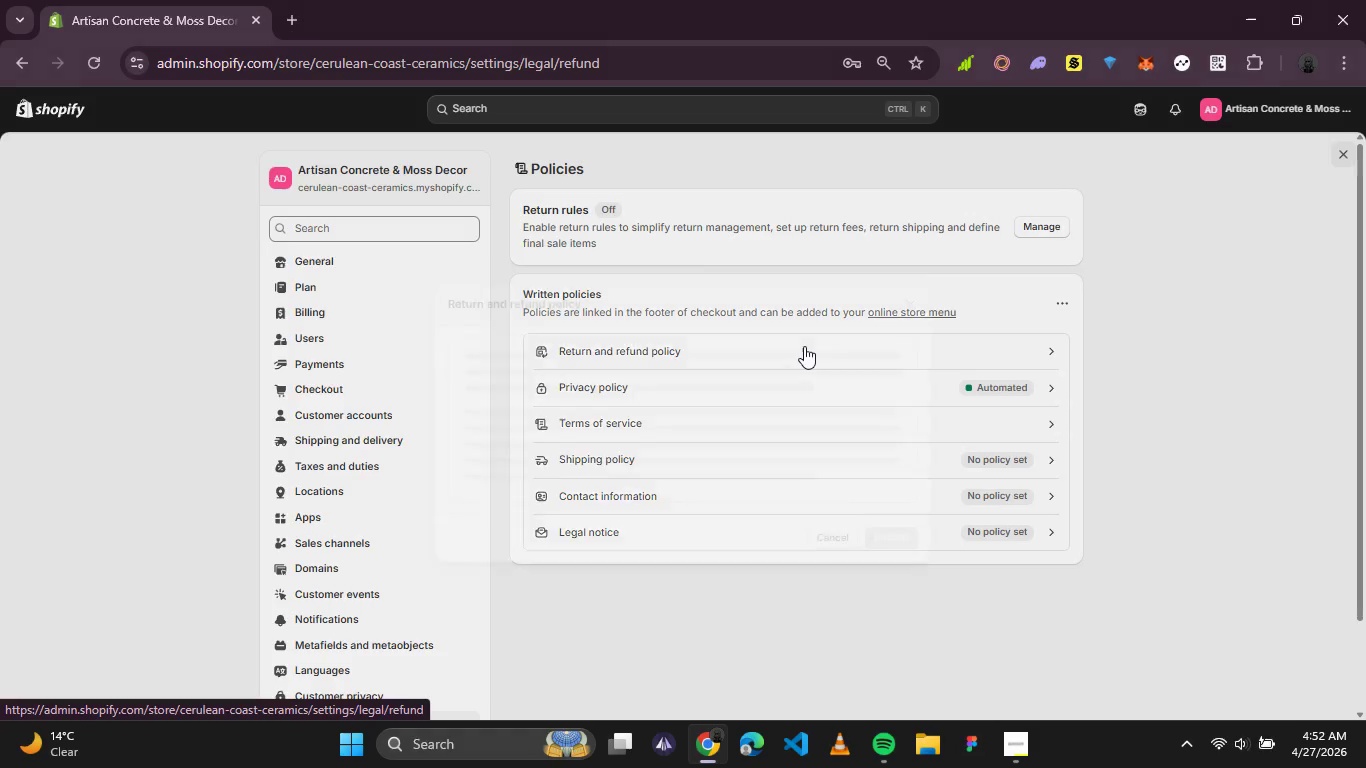 
scroll: coordinate [818, 312], scroll_direction: up, amount: 1.0
 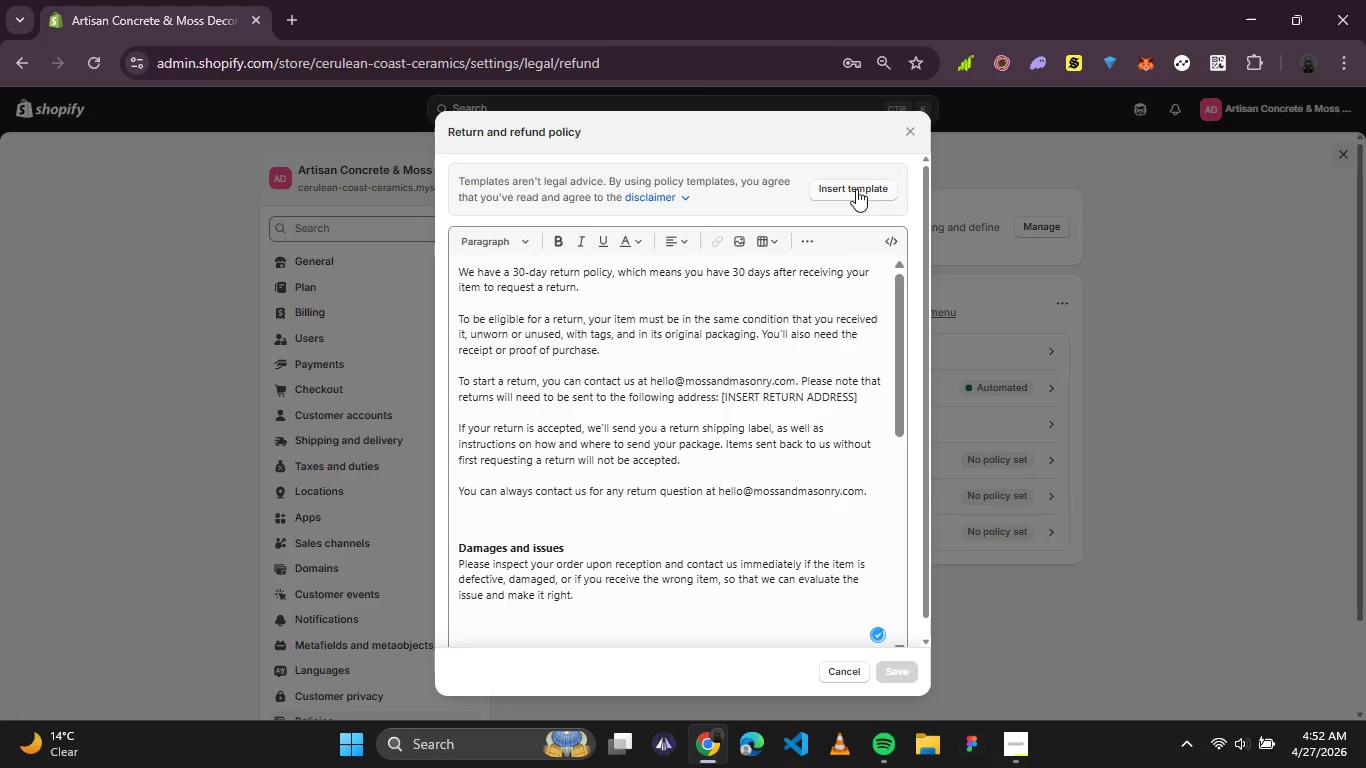 
left_click([856, 187])
 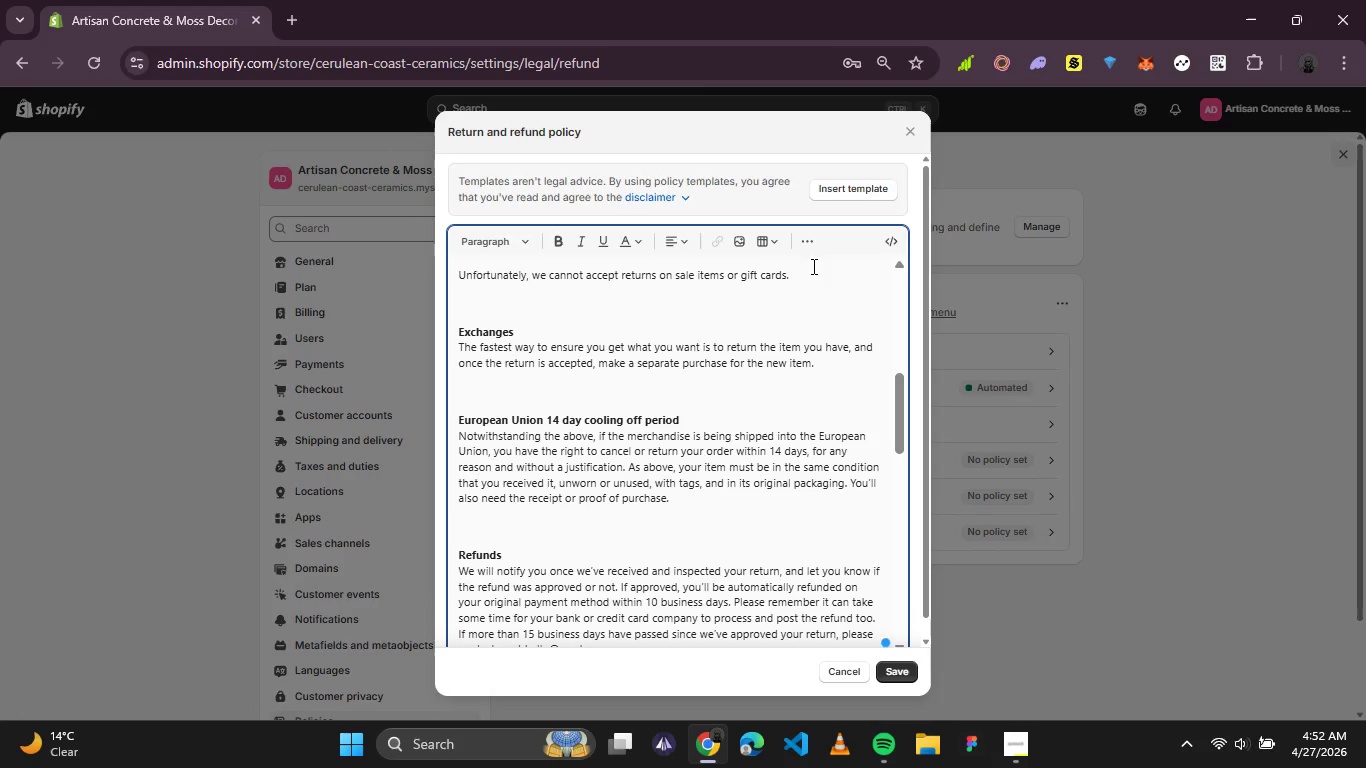 
scroll: coordinate [769, 333], scroll_direction: up, amount: 4.0
 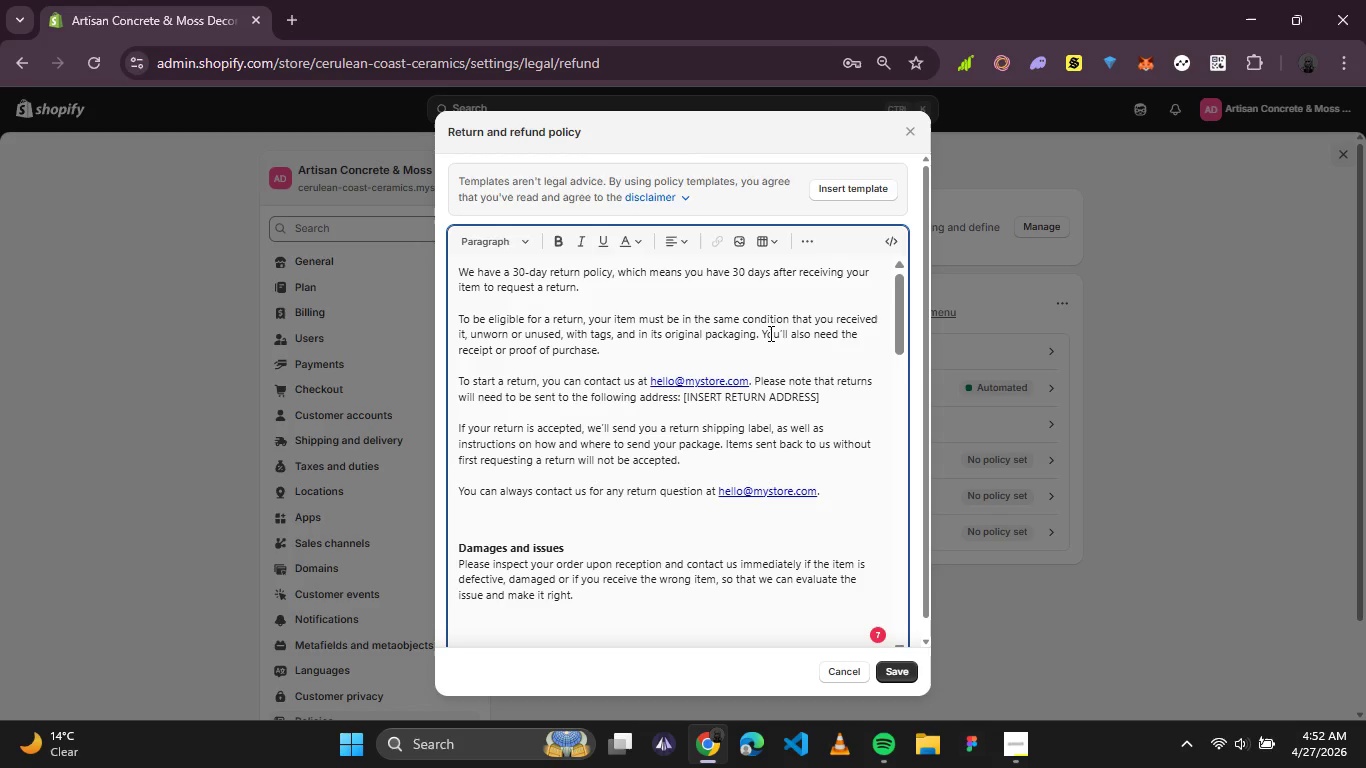 
scroll: coordinate [769, 333], scroll_direction: down, amount: 6.0
 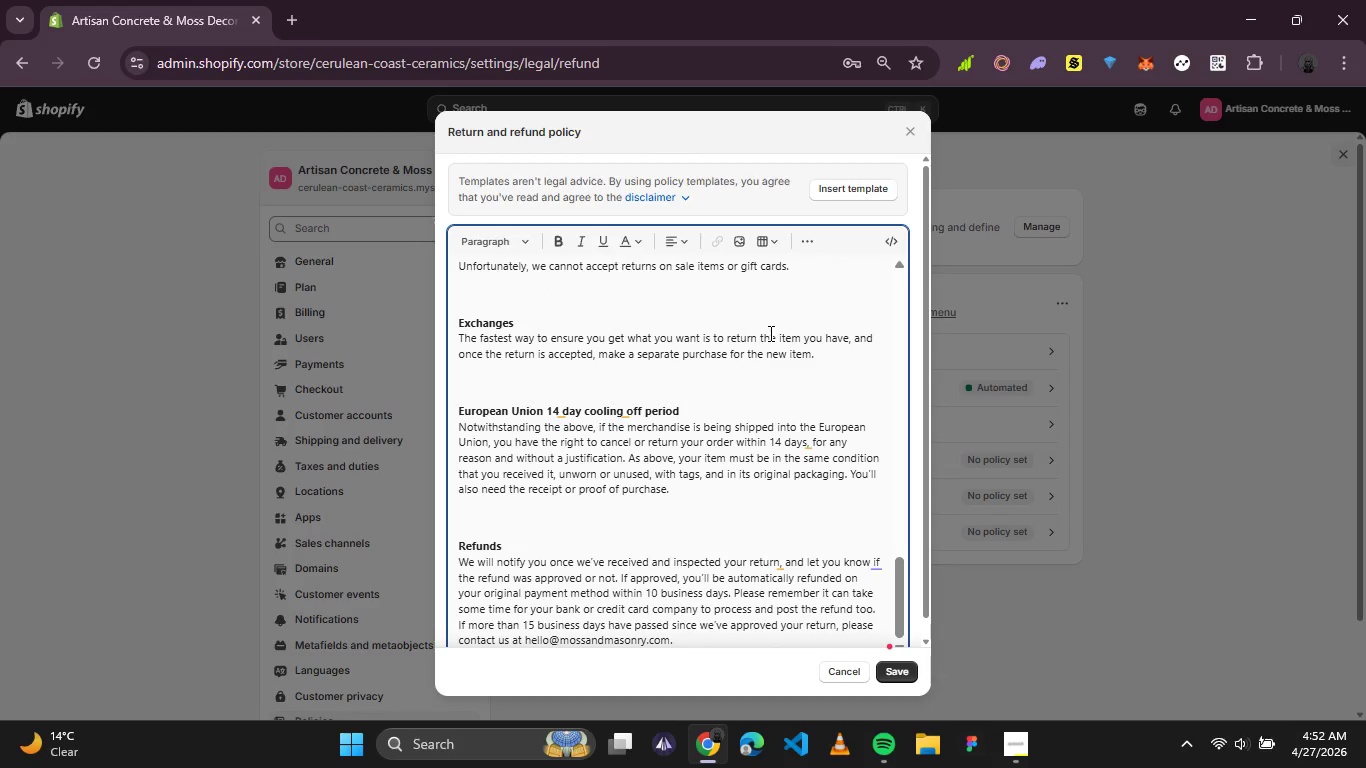 
scroll: coordinate [727, 364], scroll_direction: up, amount: 5.0
 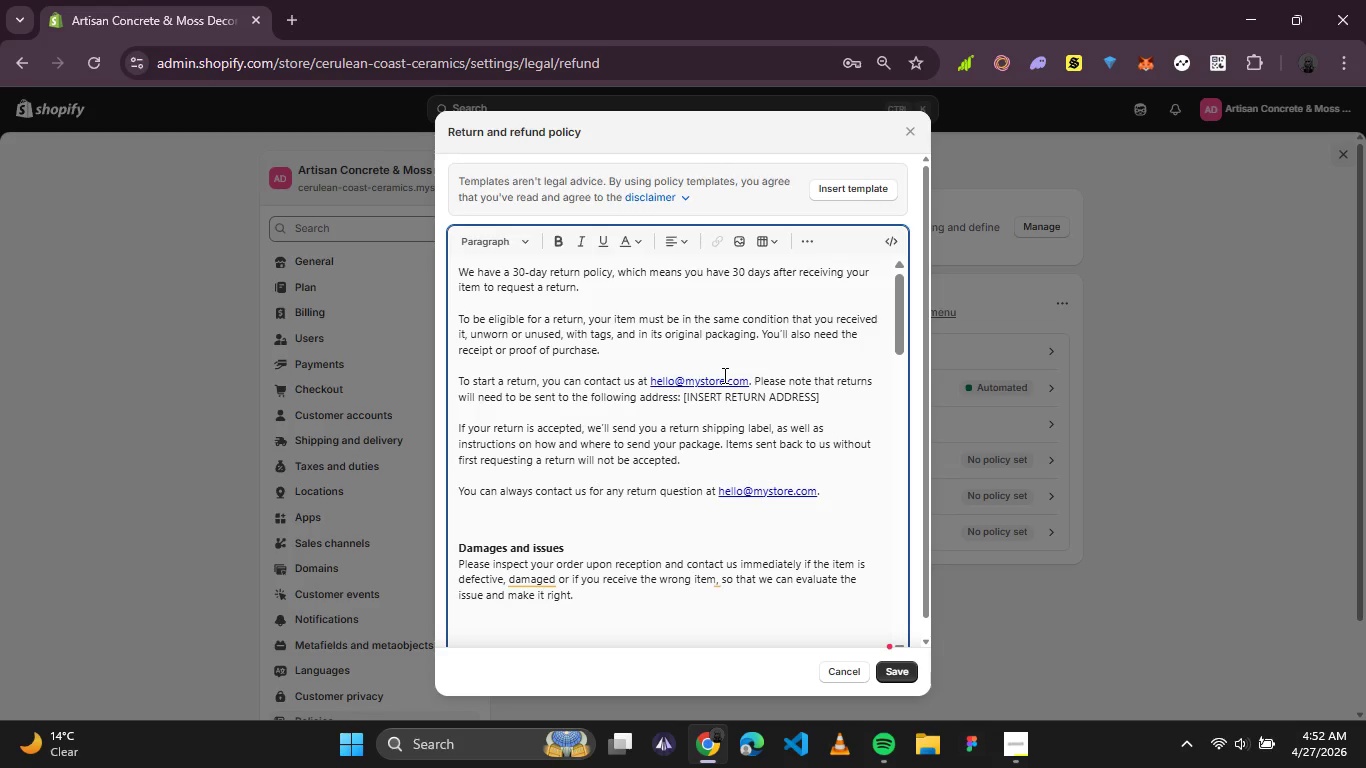 
double_click([723, 375])
 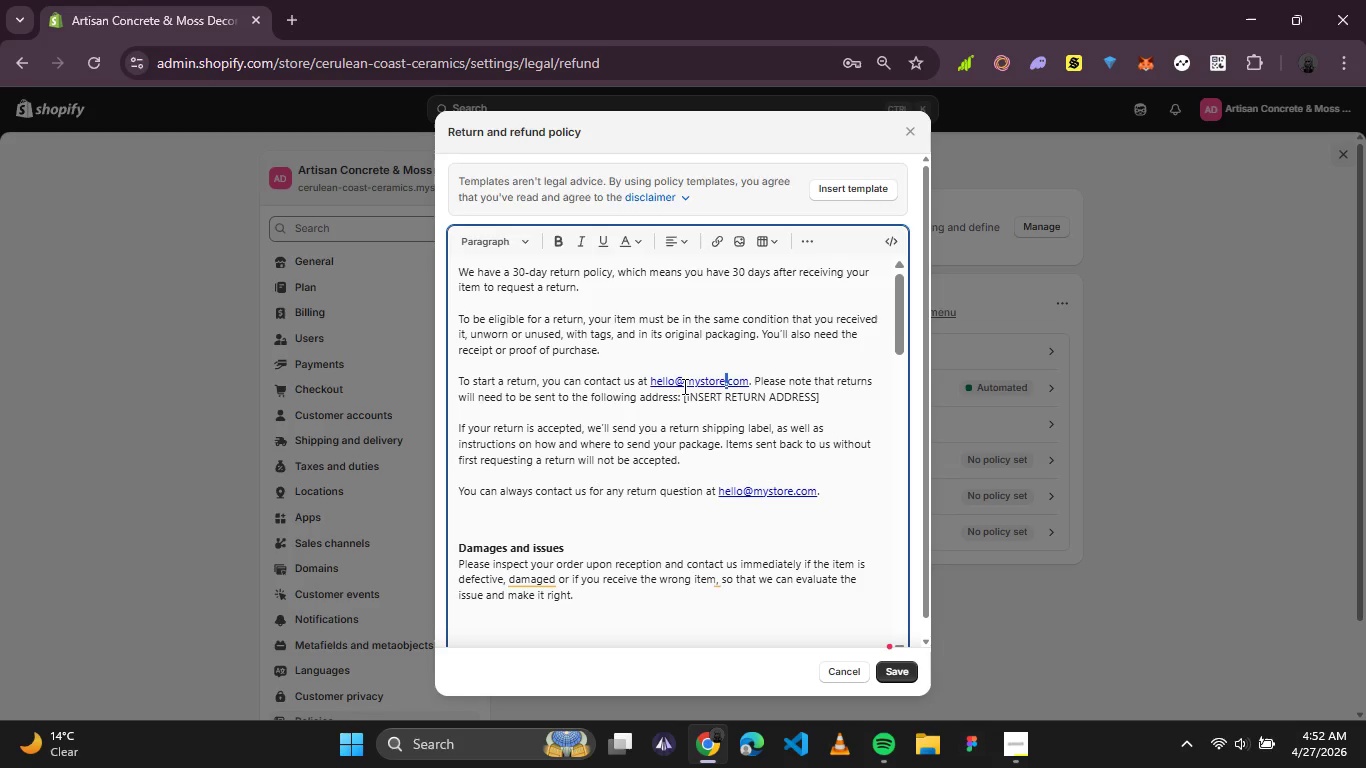 
double_click([683, 386])
 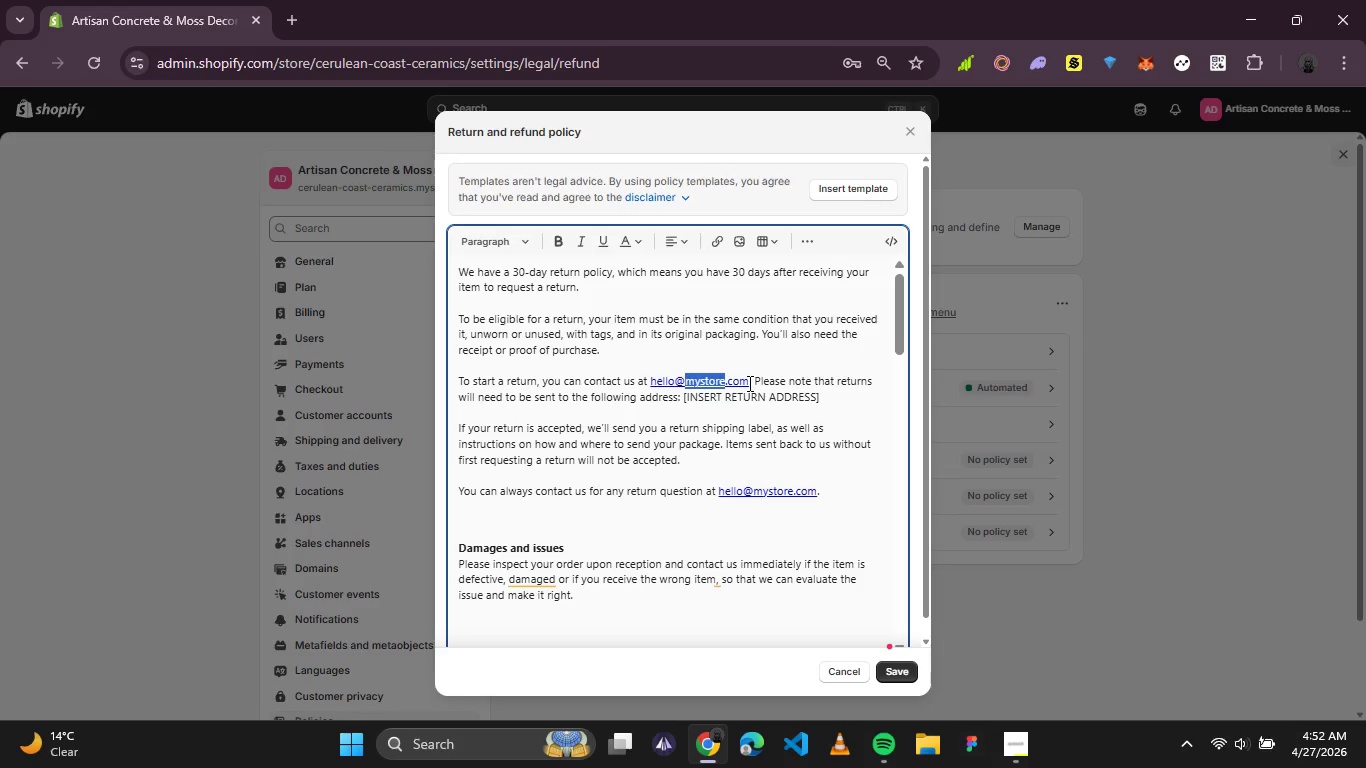 
left_click_drag(start_coordinate=[748, 383], to_coordinate=[650, 385])
 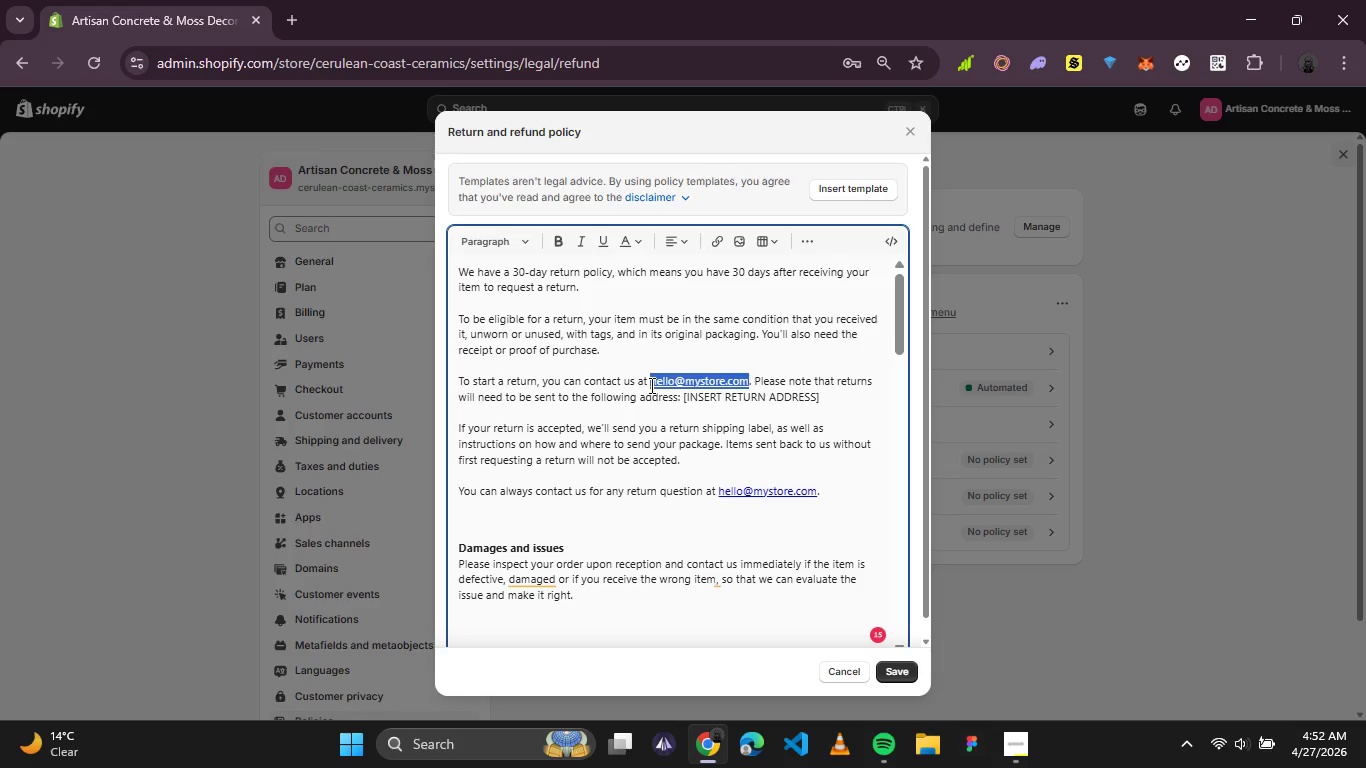 
key(Control+V)
 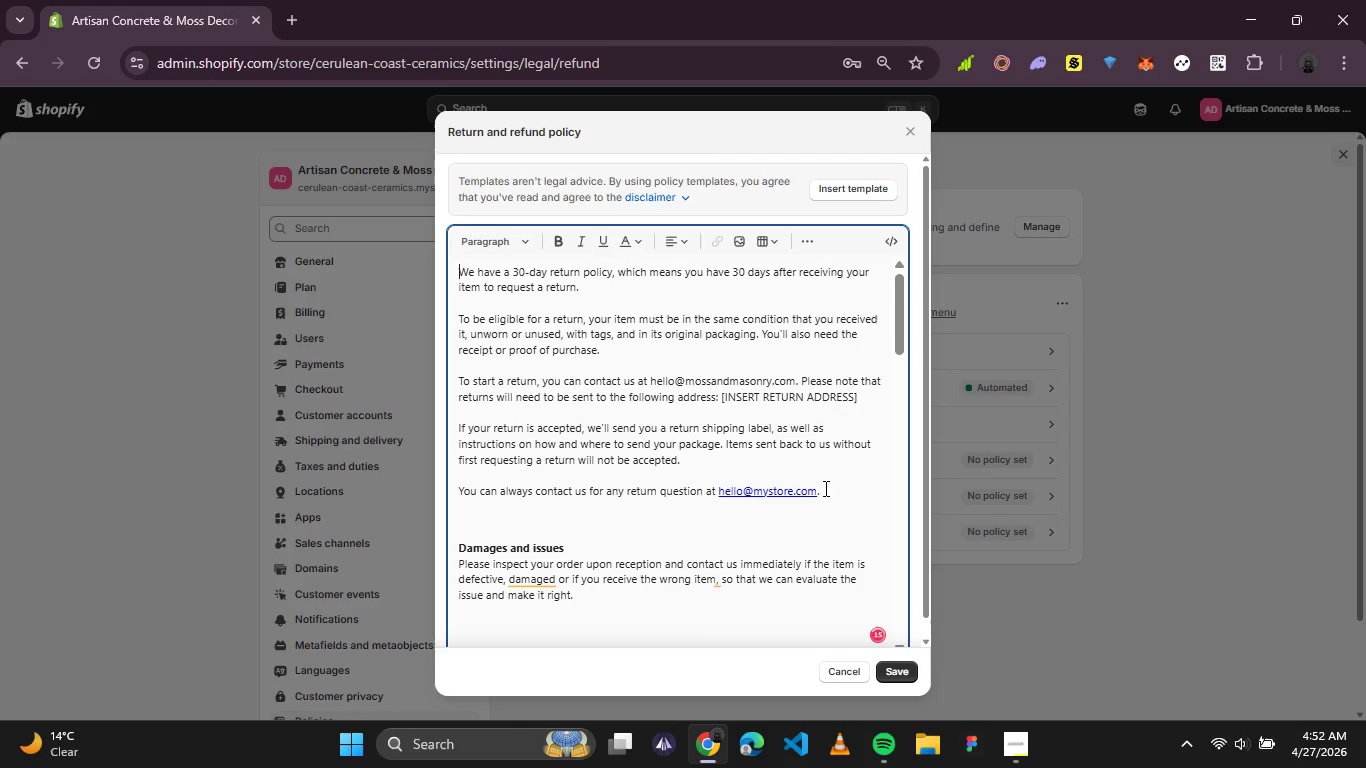 
left_click_drag(start_coordinate=[830, 494], to_coordinate=[715, 494])
 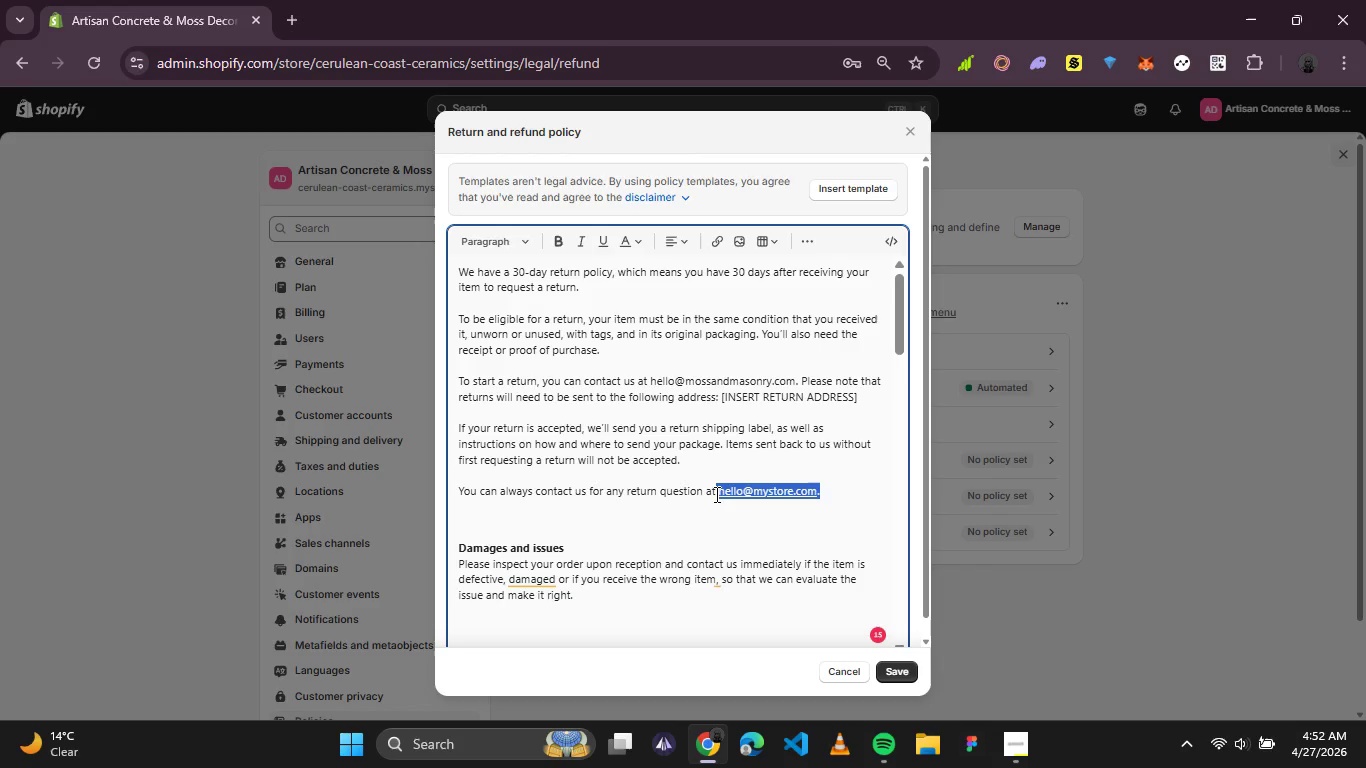 
key(Control+V)
 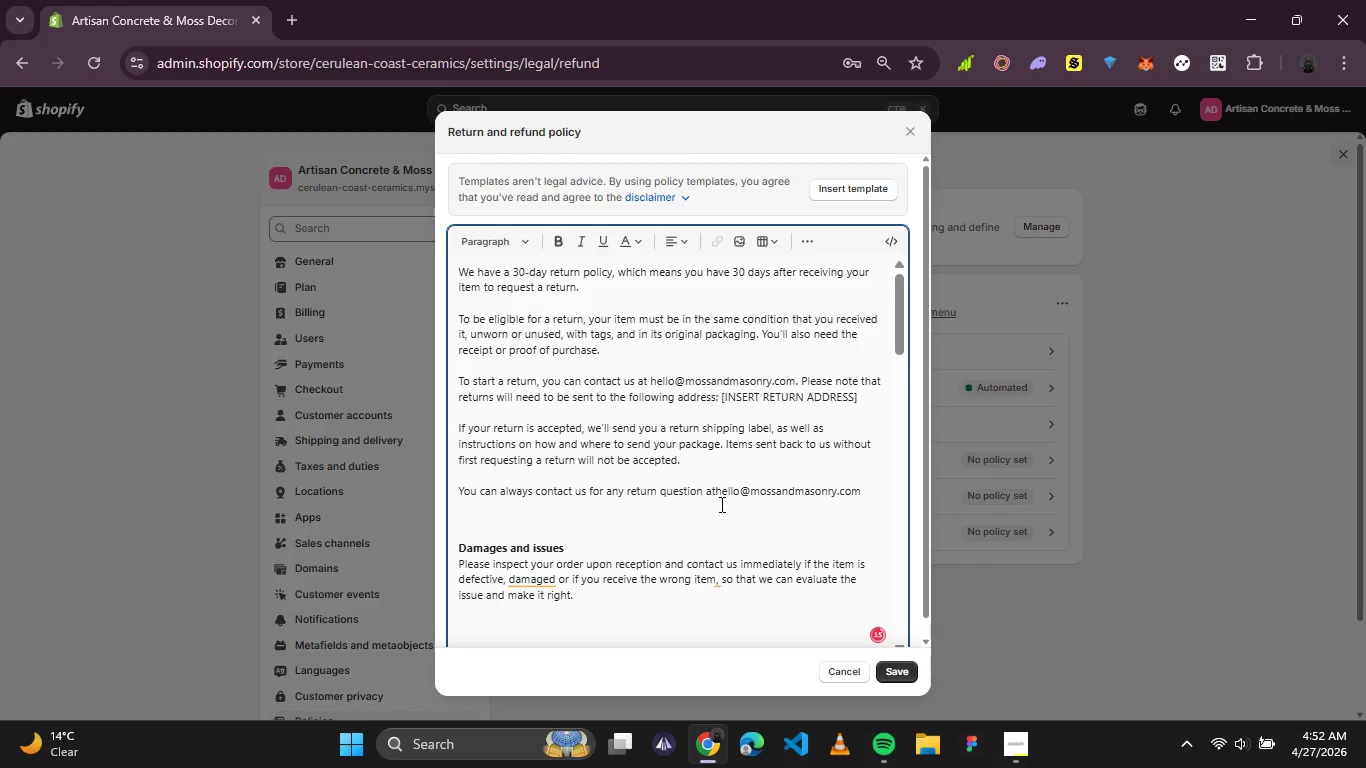 
left_click([716, 501])
 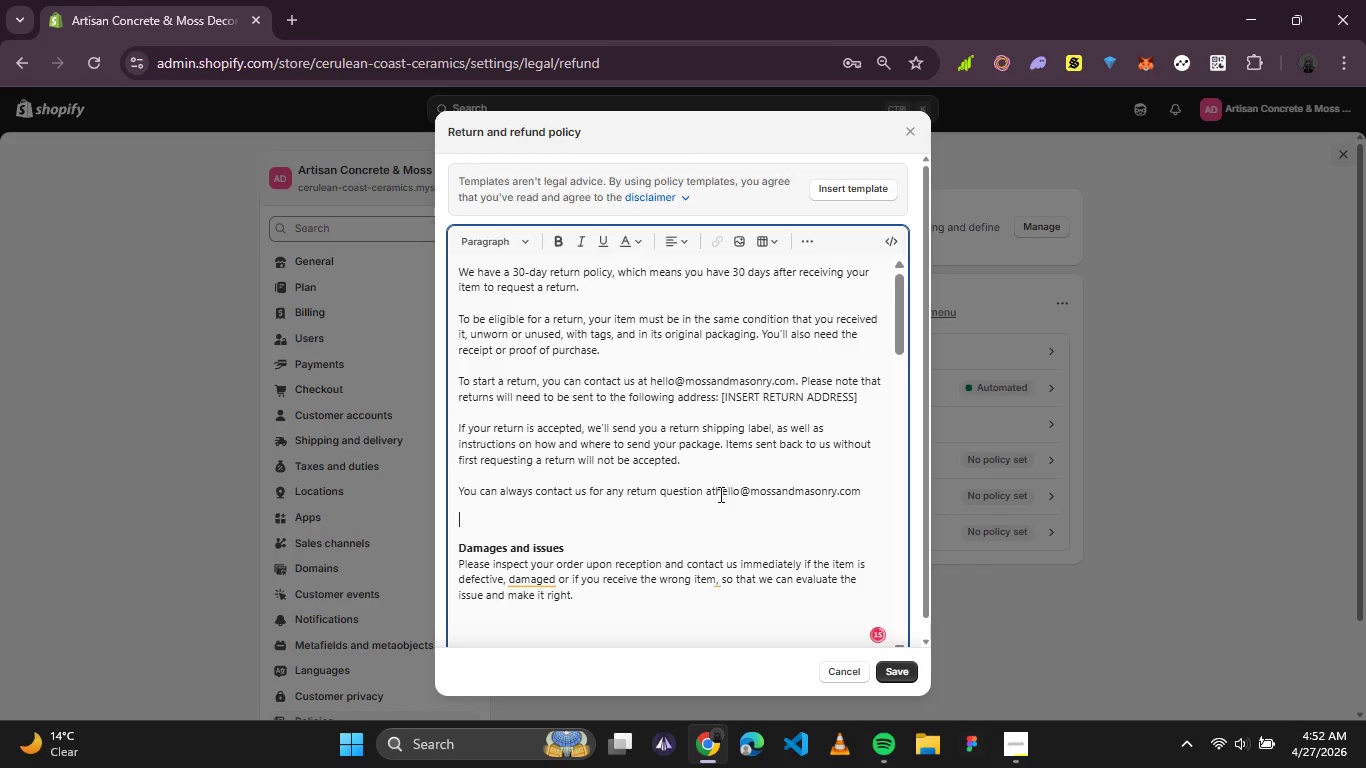 
left_click([719, 494])
 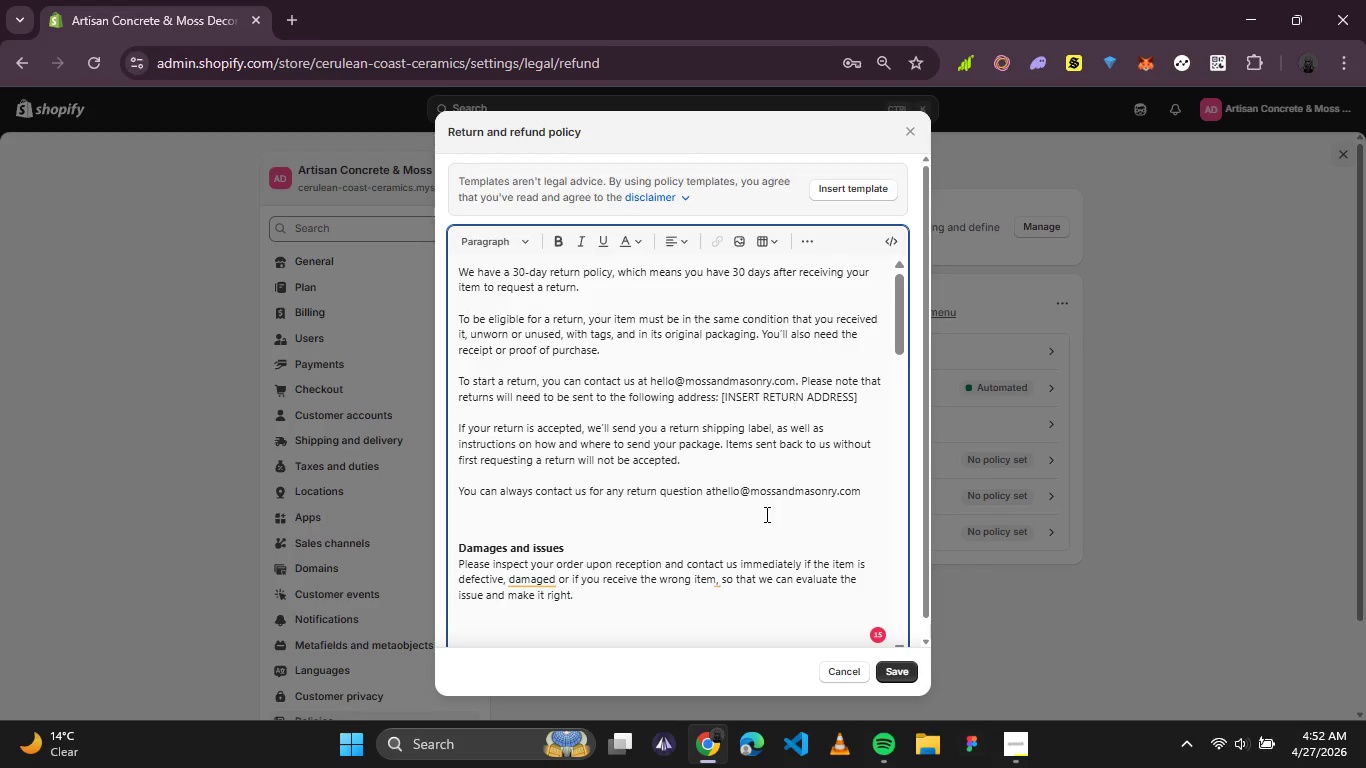 
key(ArrowLeft)
 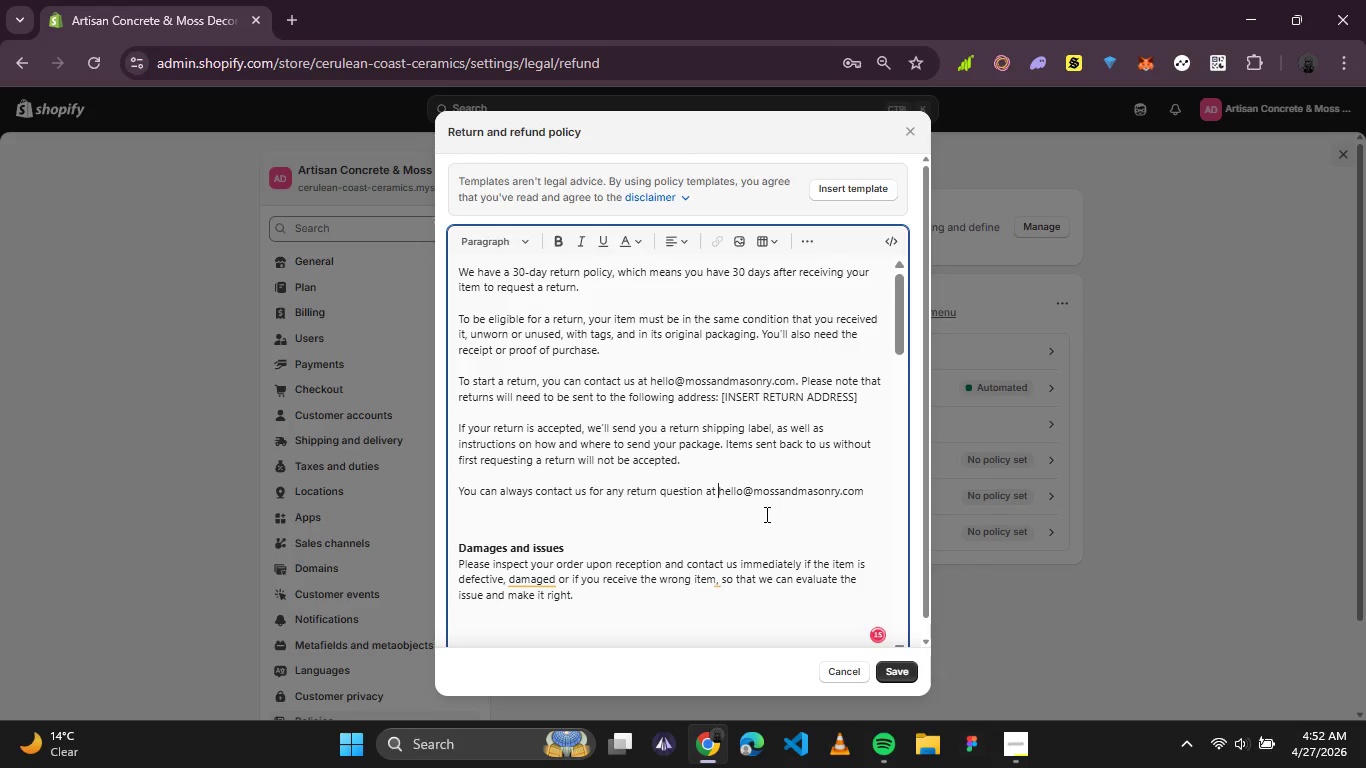 
key(Space)
 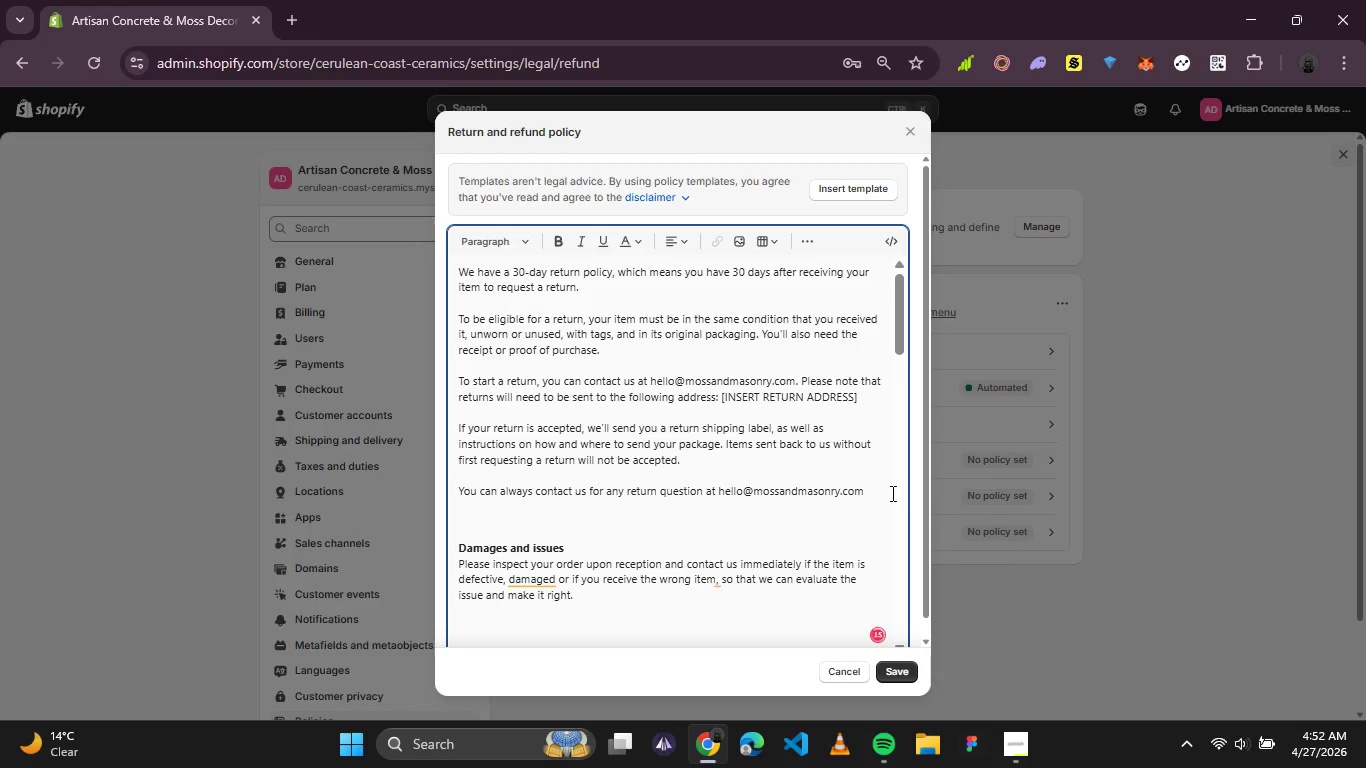 
left_click([861, 488])
 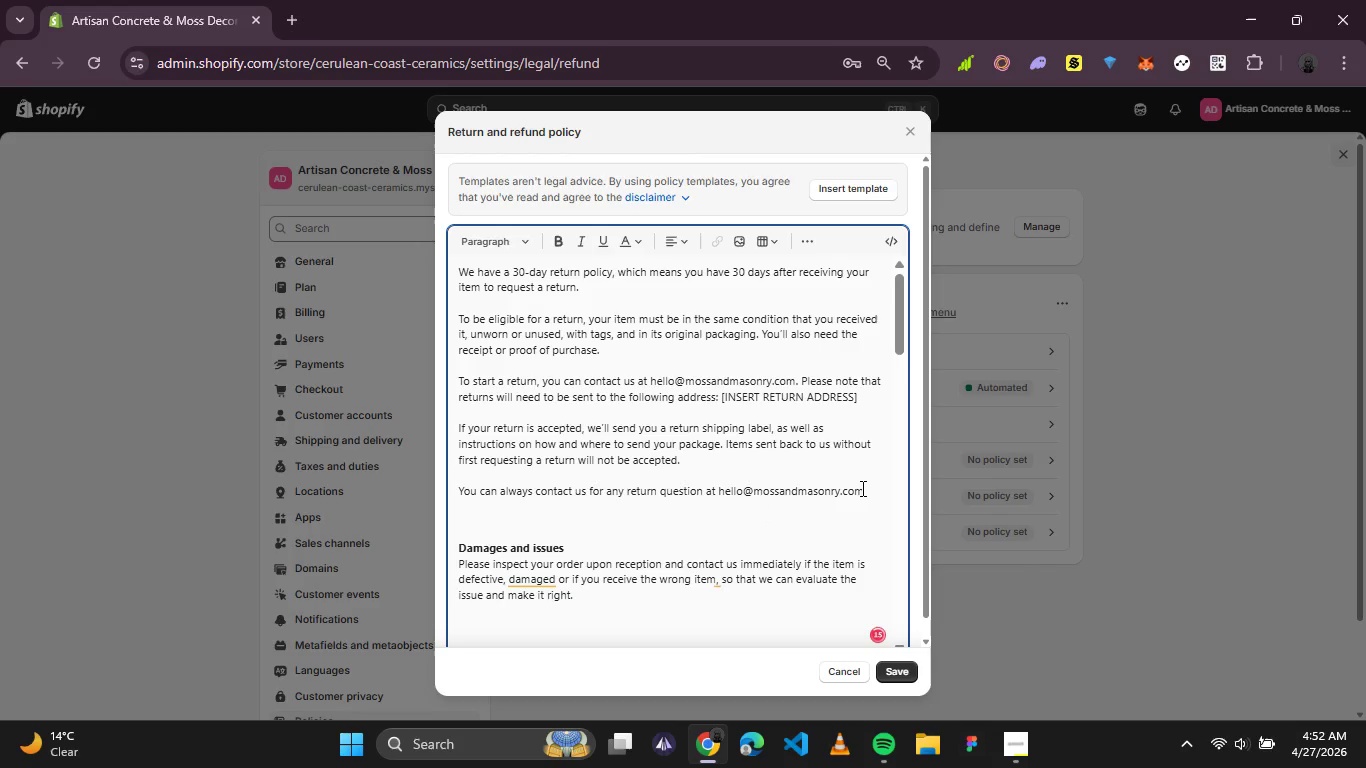 
key(Period)
 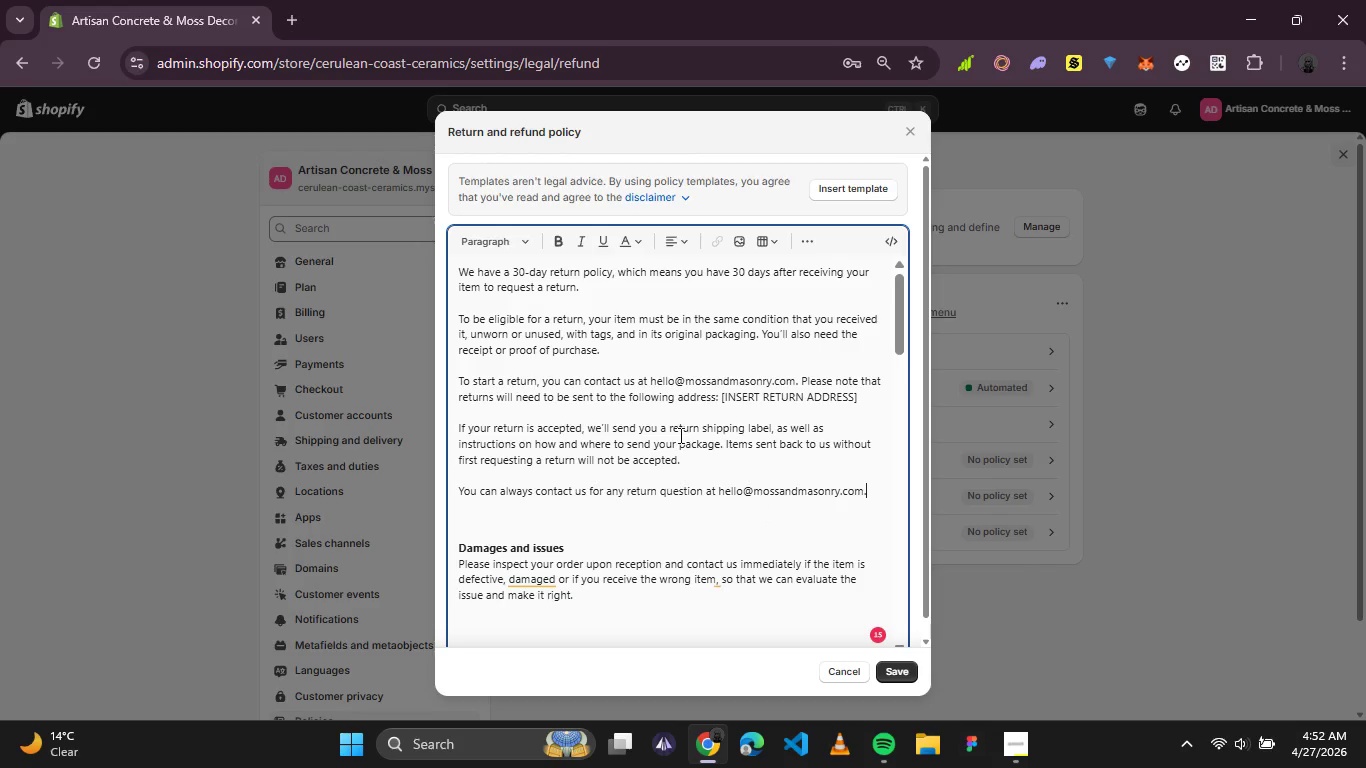 
scroll: coordinate [670, 440], scroll_direction: none, amount: 0.0
 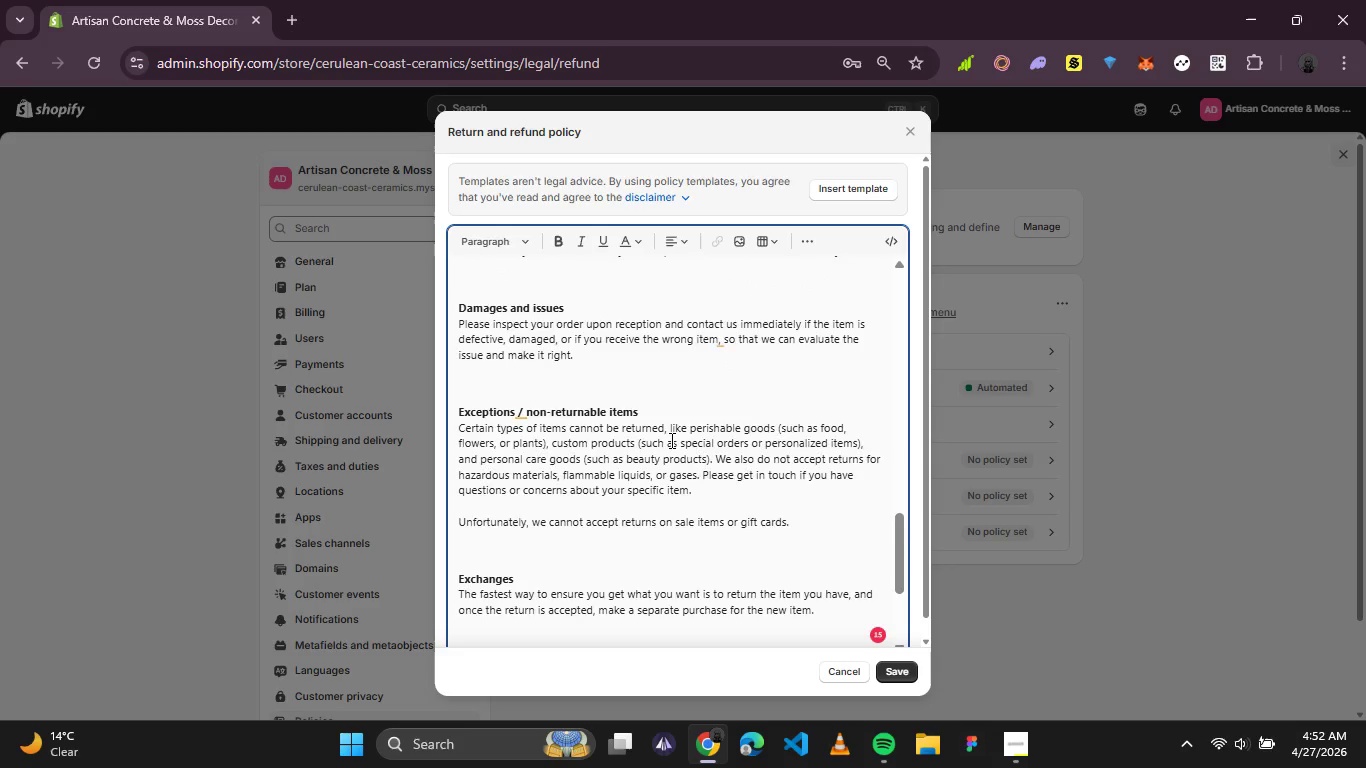 
scroll: coordinate [670, 440], scroll_direction: down, amount: 4.0
 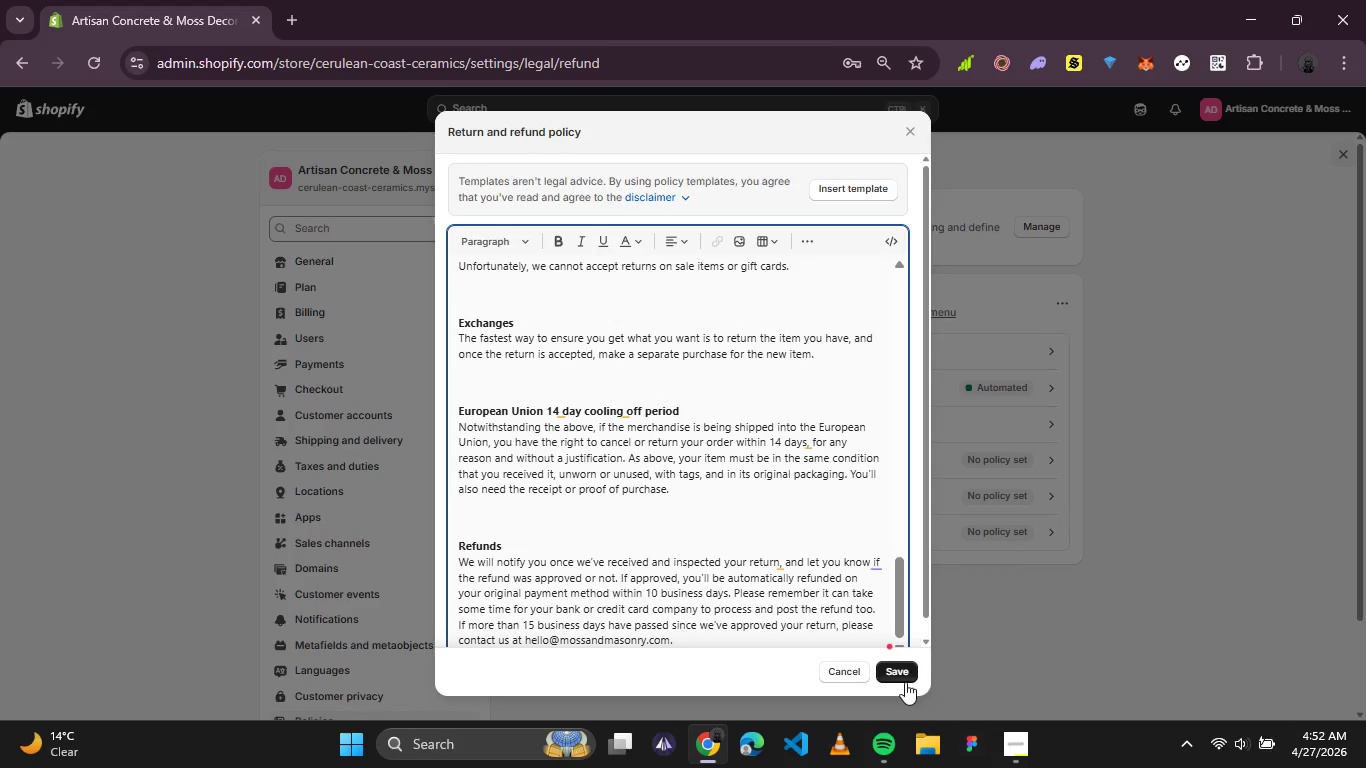 
left_click([905, 672])
 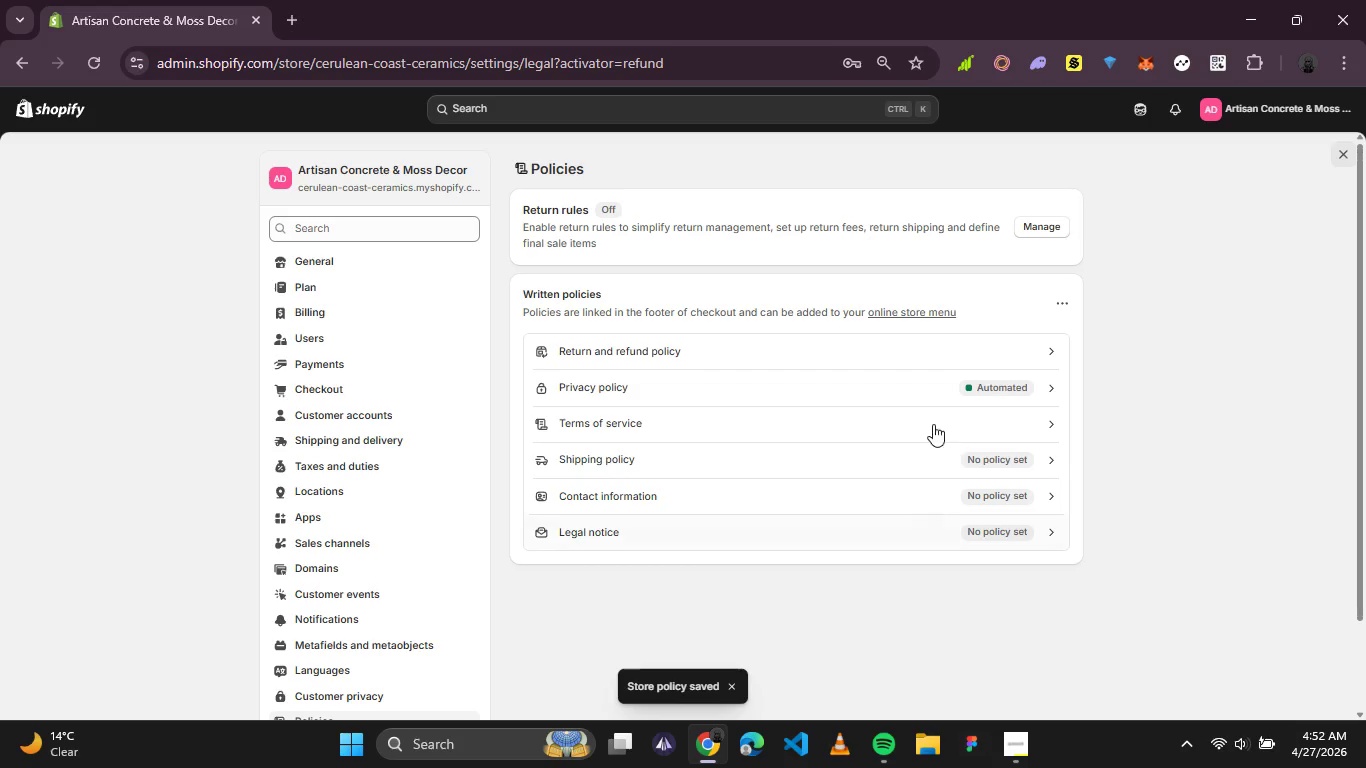 
left_click([1015, 767])